 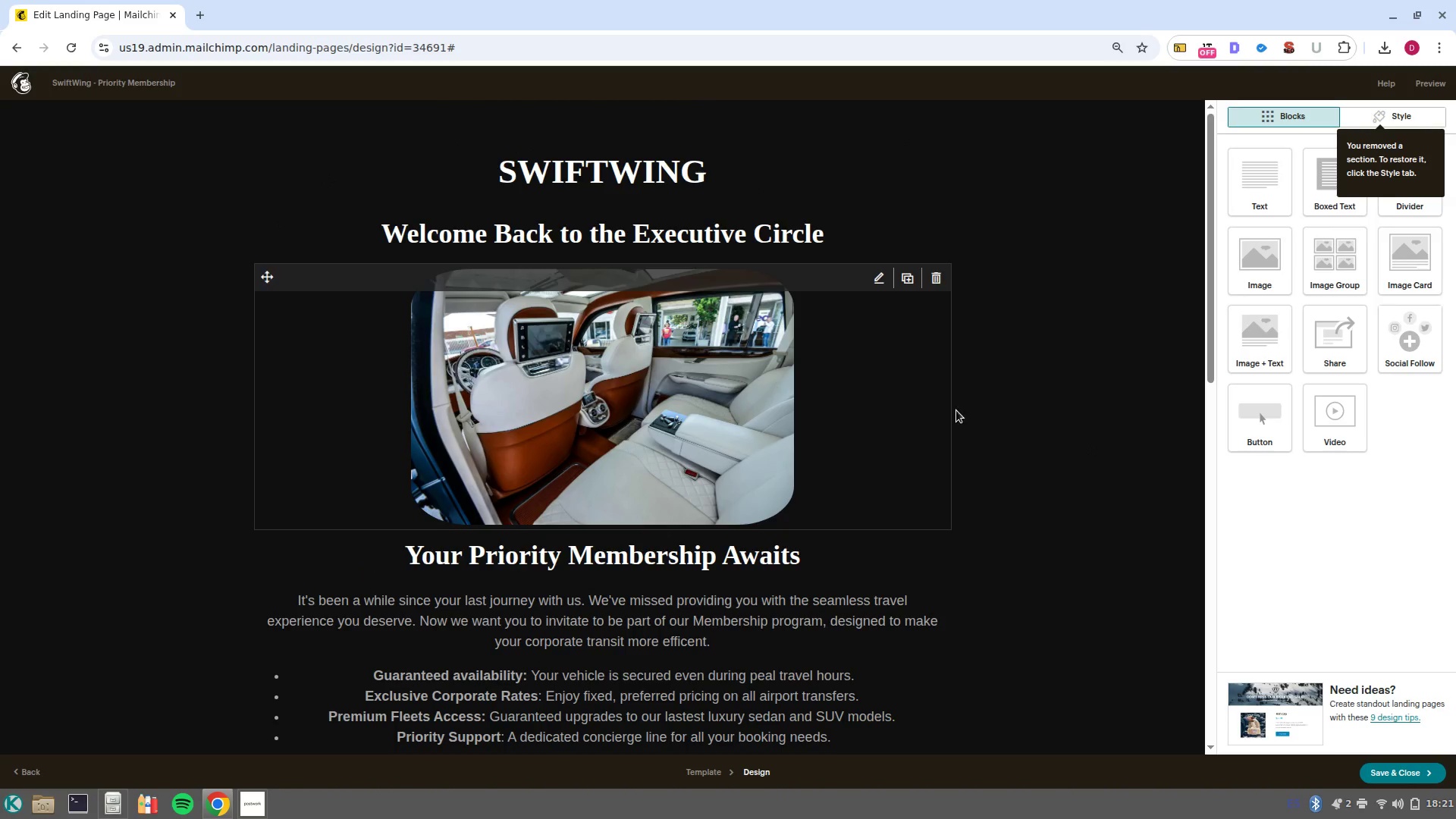 
key(Unknown)
 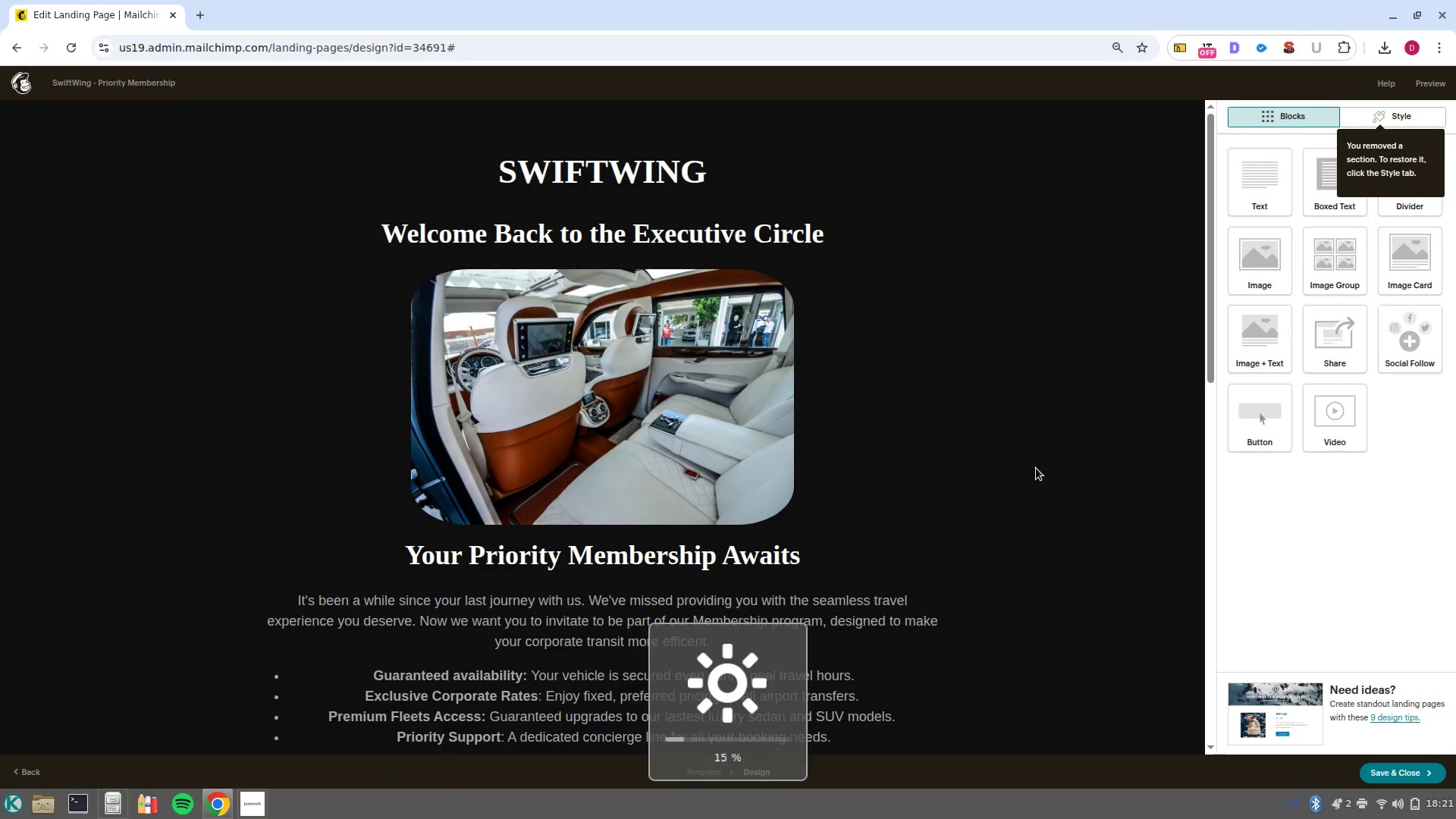 
key(Unknown)
 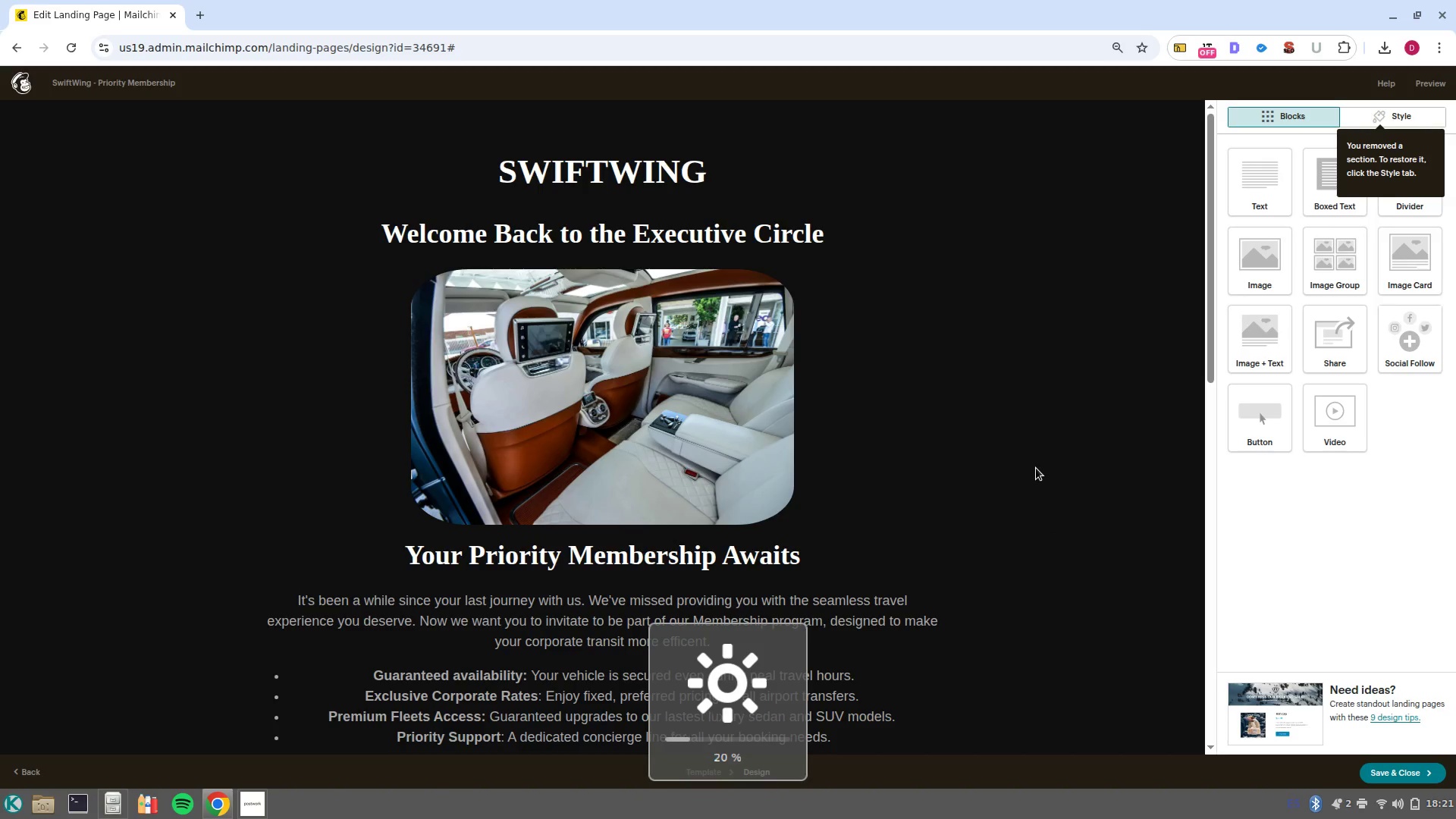 
key(Unknown)
 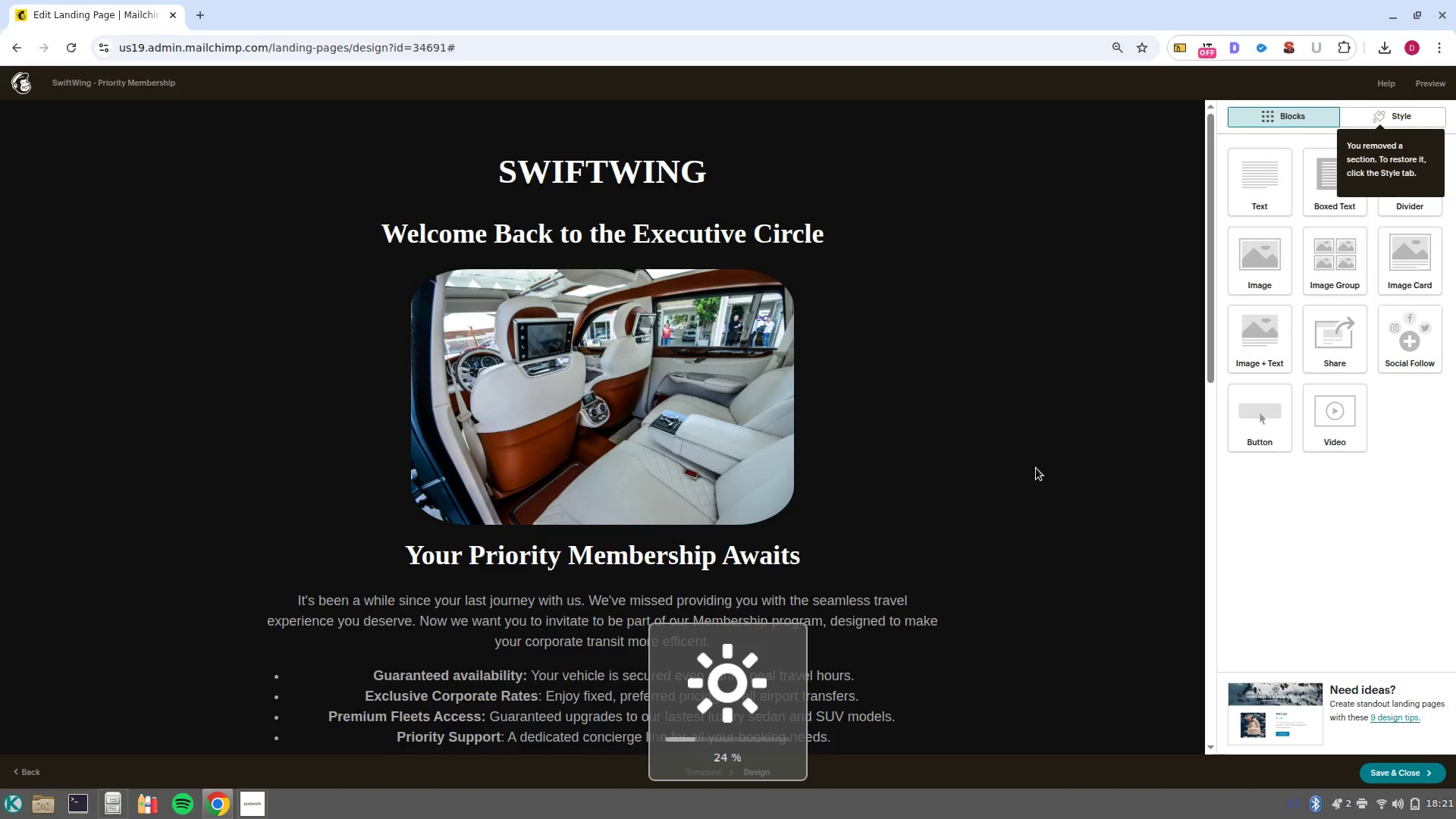 
key(Unknown)
 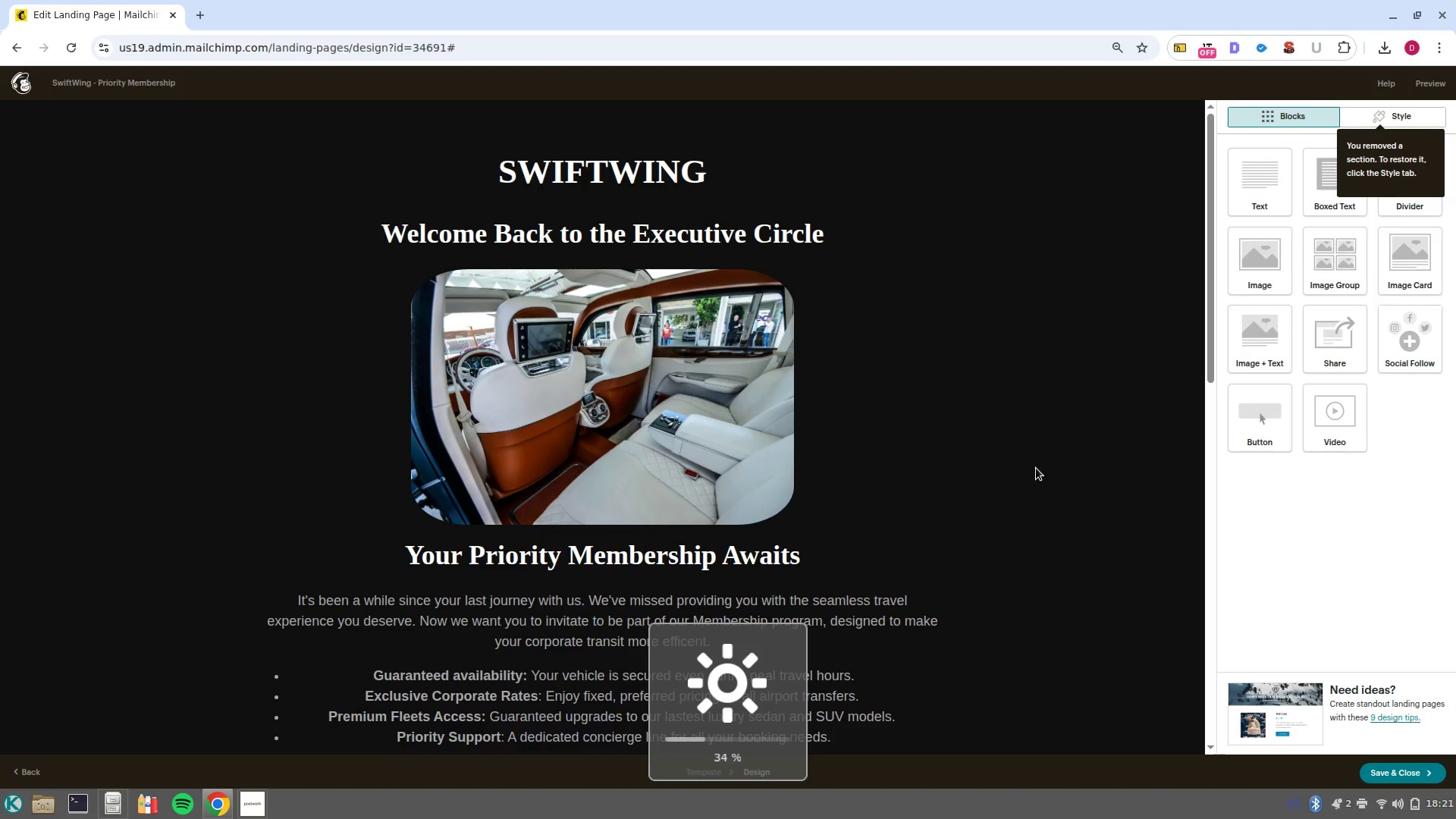 
key(Unknown)
 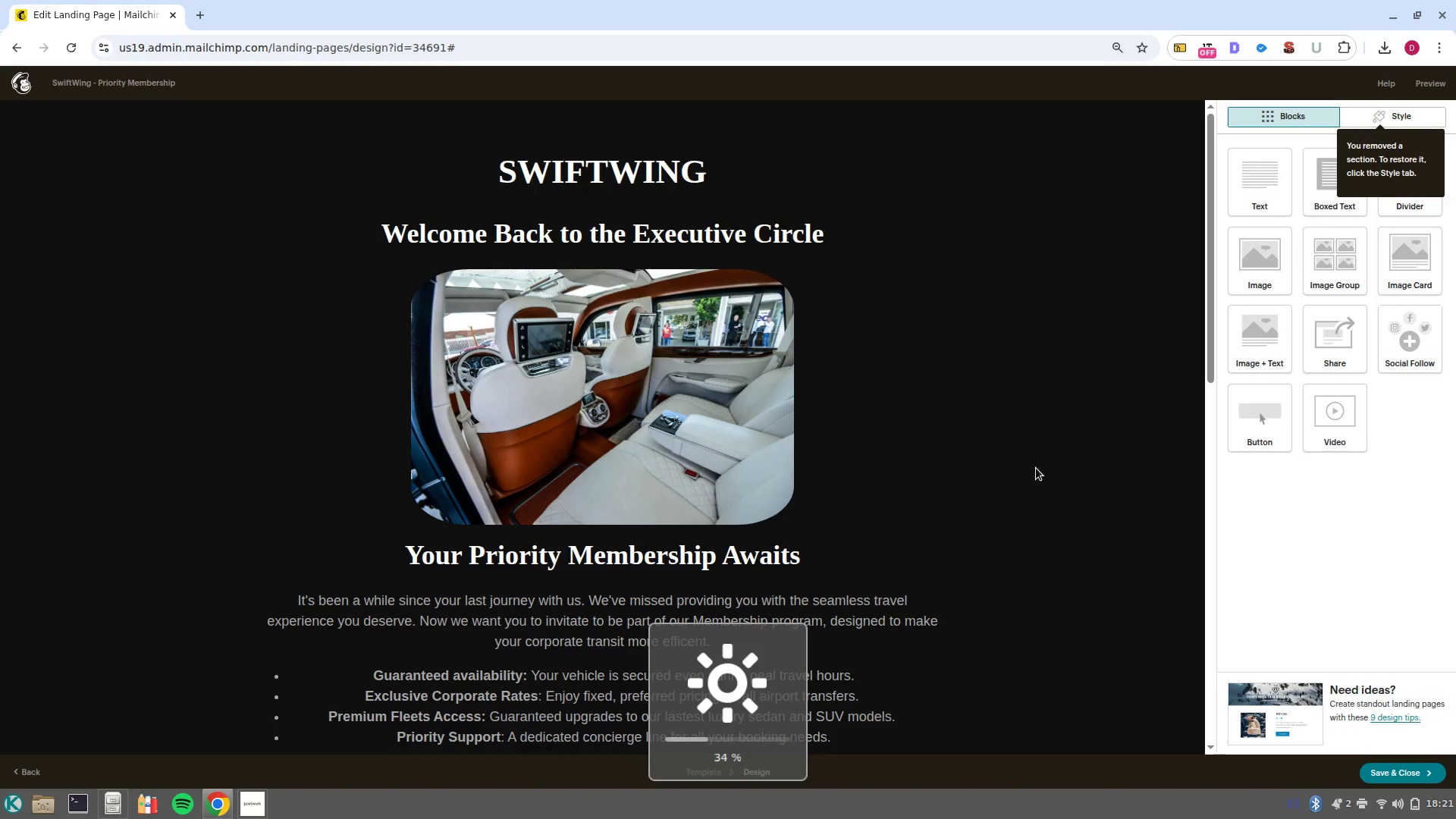 
key(Unknown)
 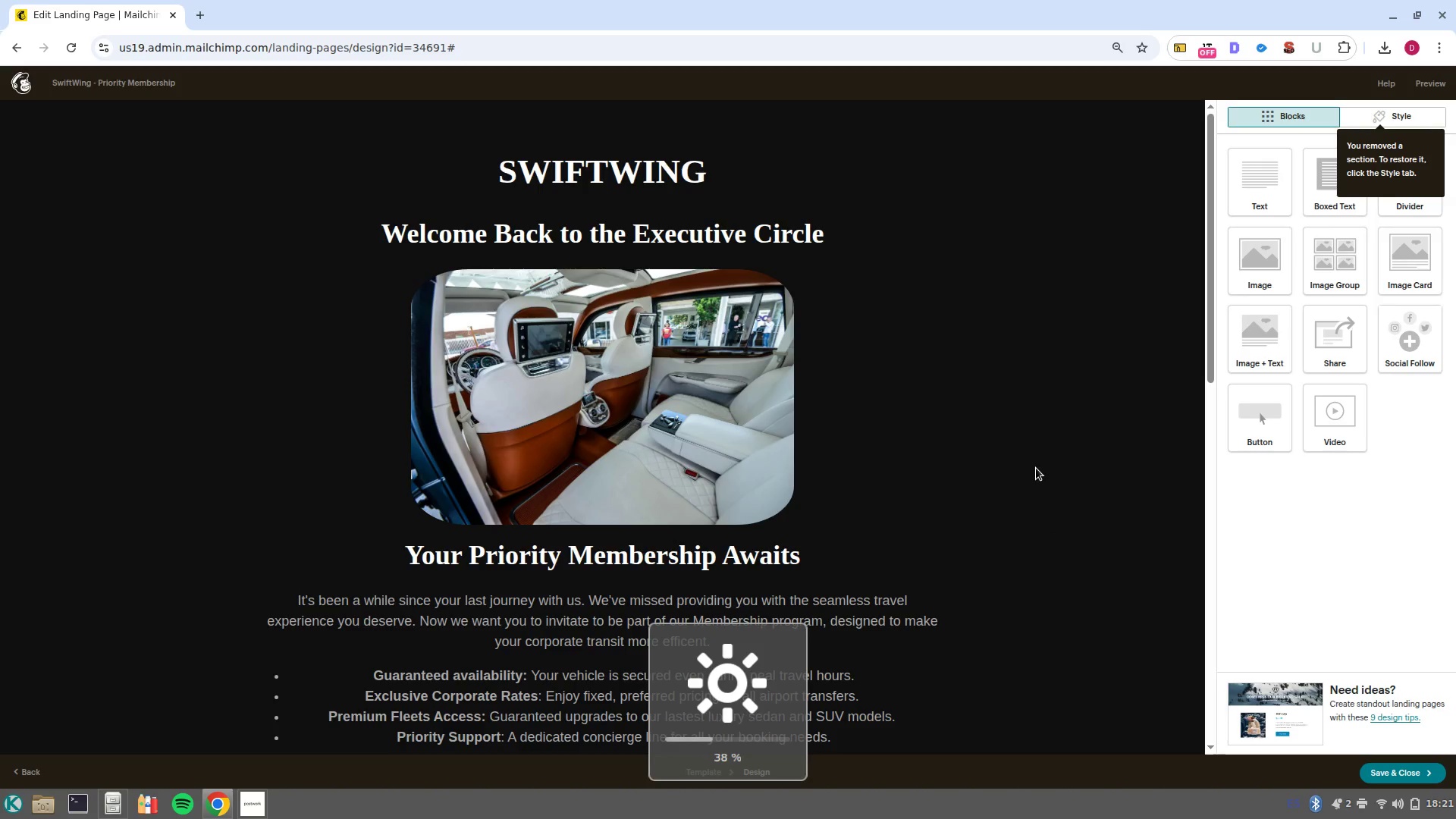 
key(Unknown)
 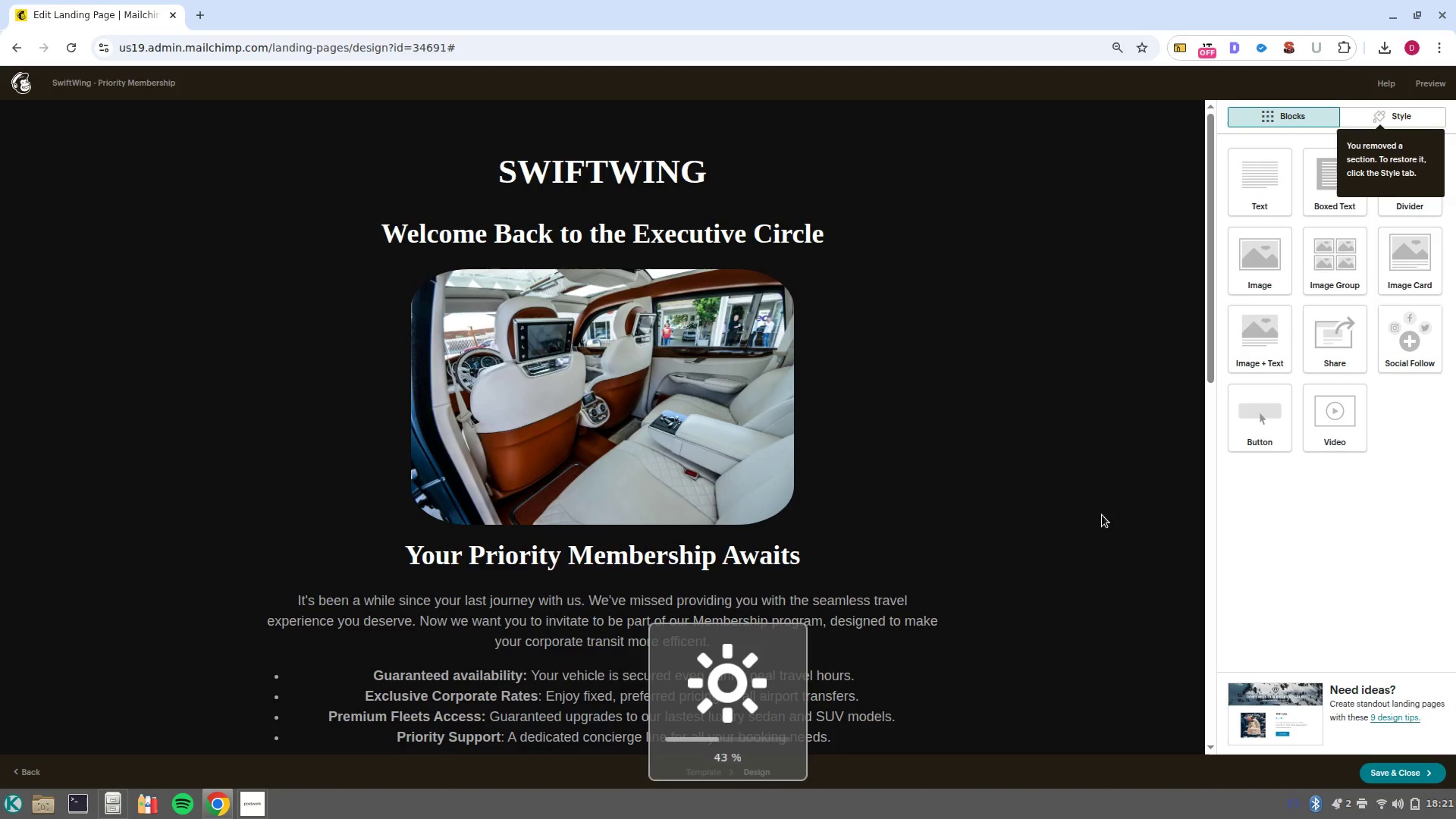 
key(Unknown)
 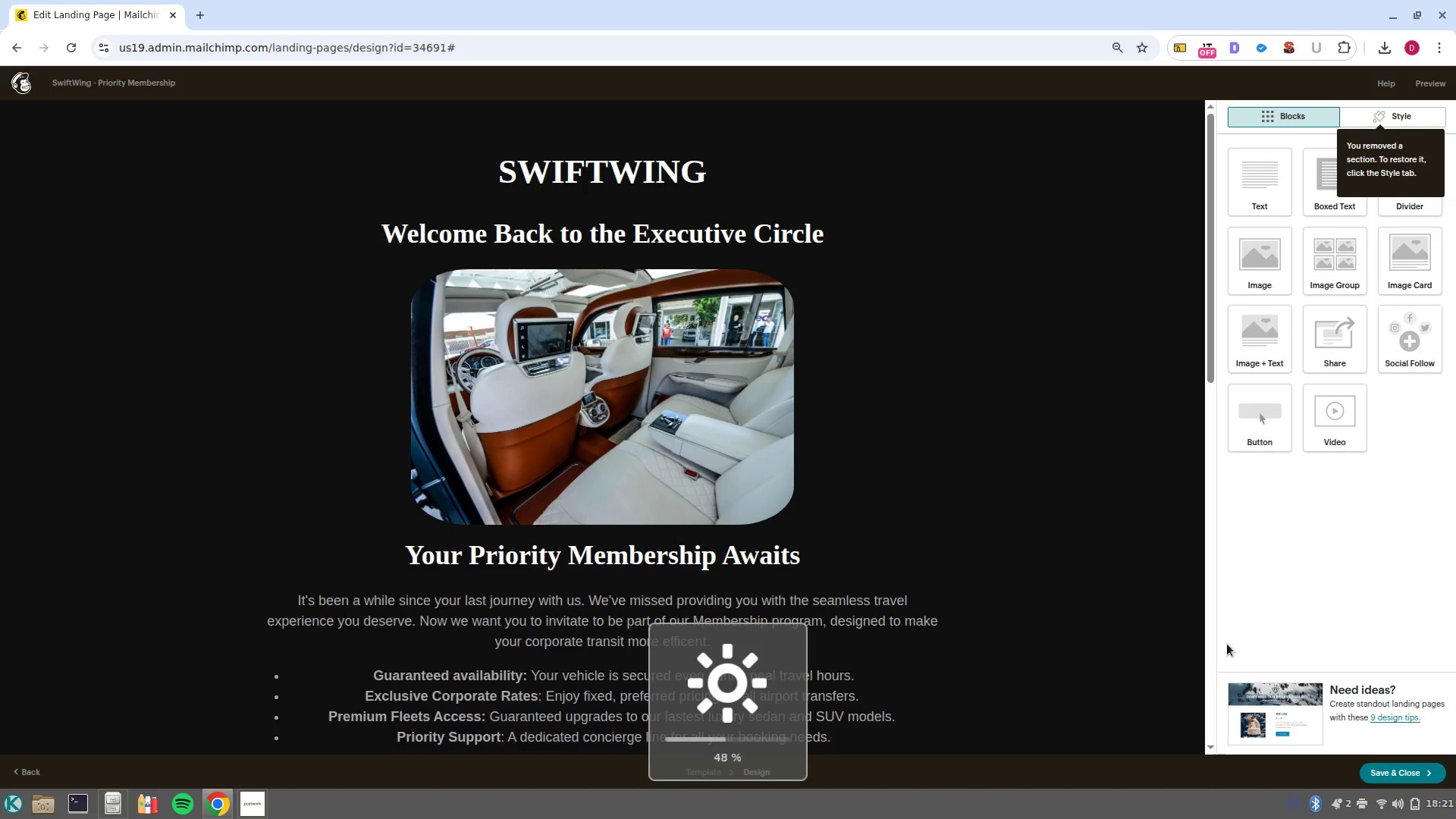 
key(Unknown)
 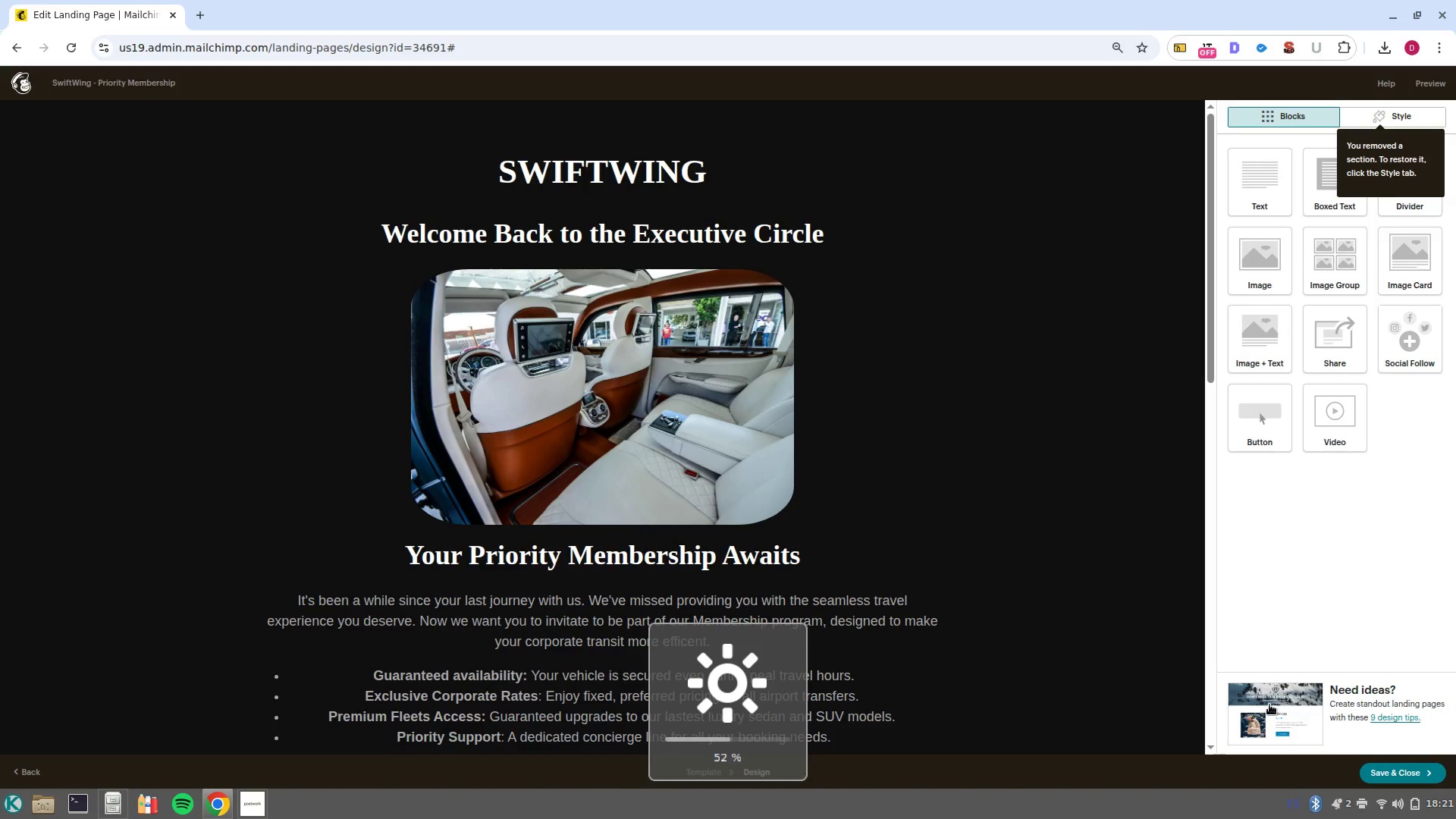 
left_click([1391, 770])
 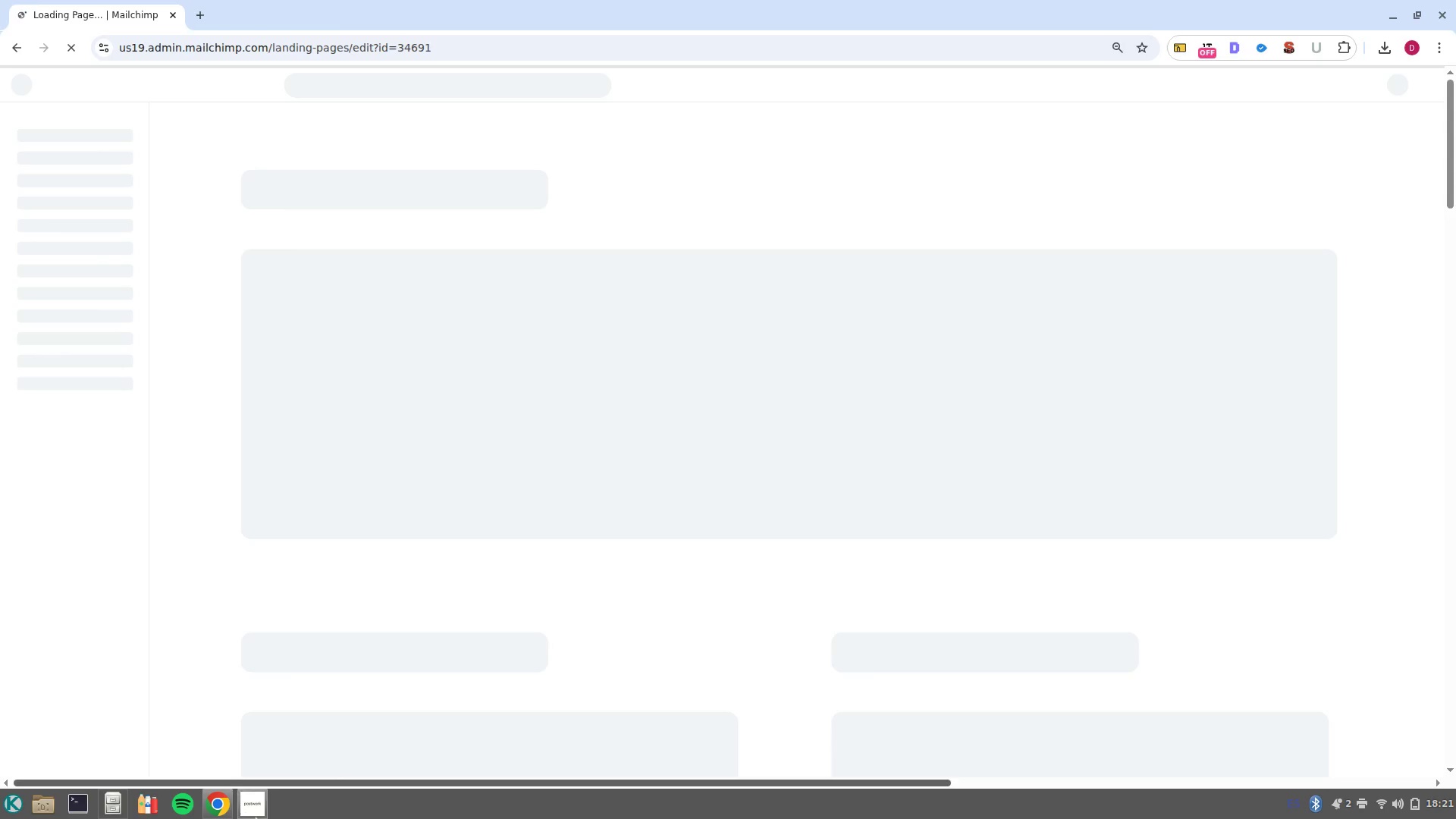 
left_click([259, 753])